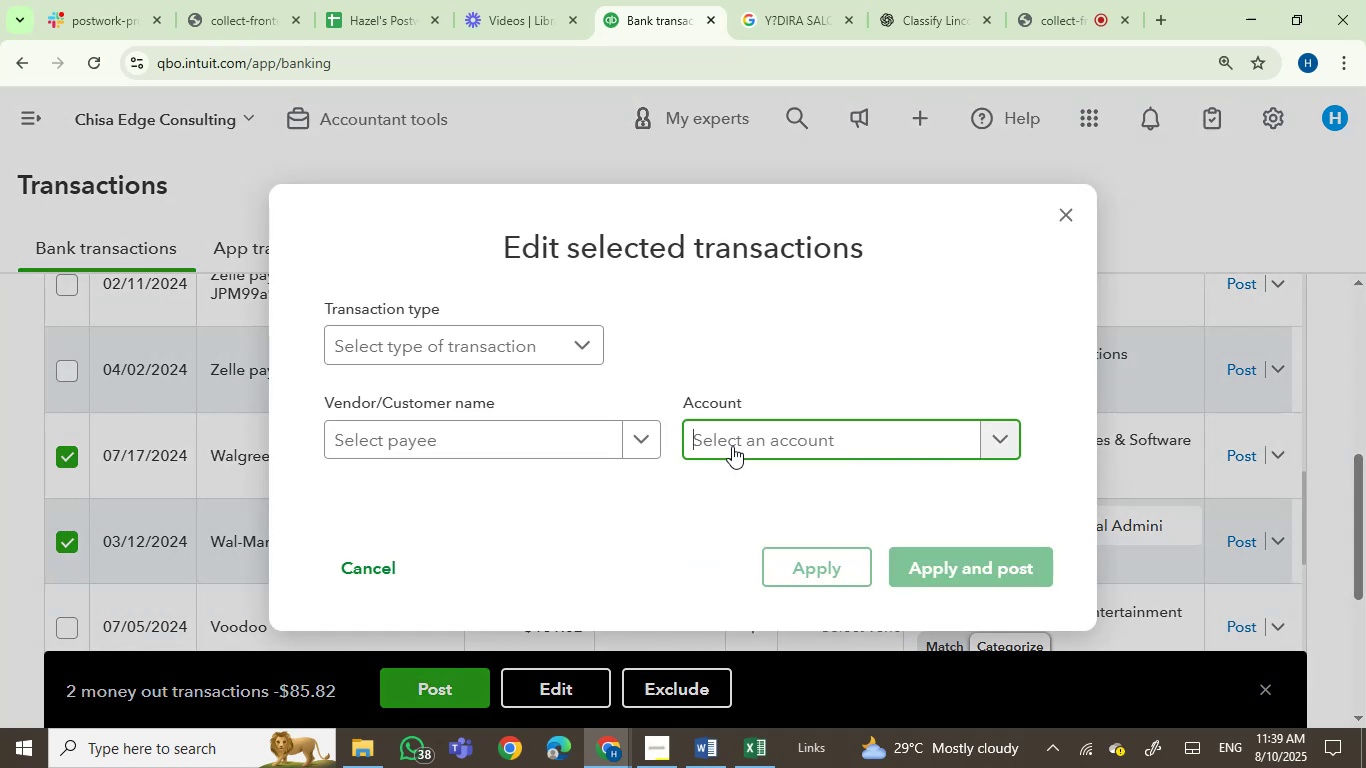 
type(supp)
 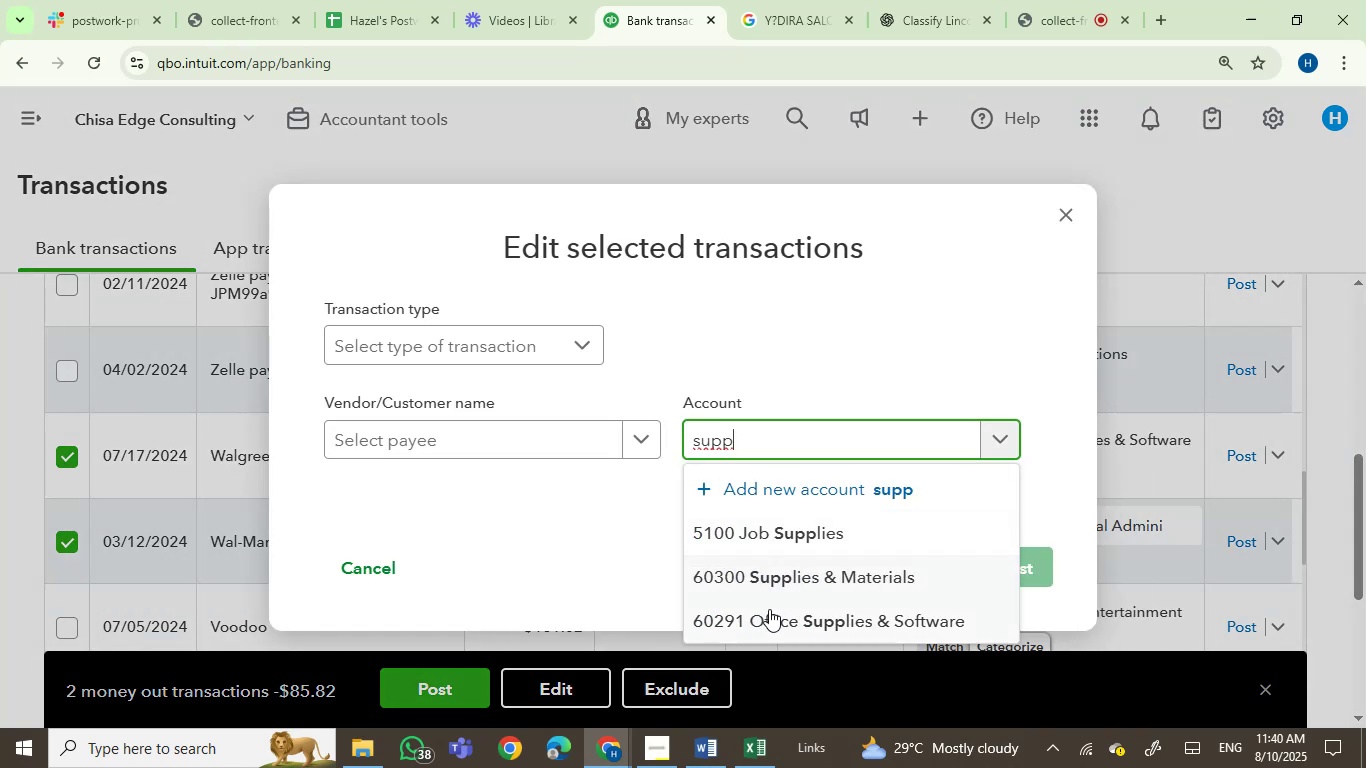 
left_click([795, 584])
 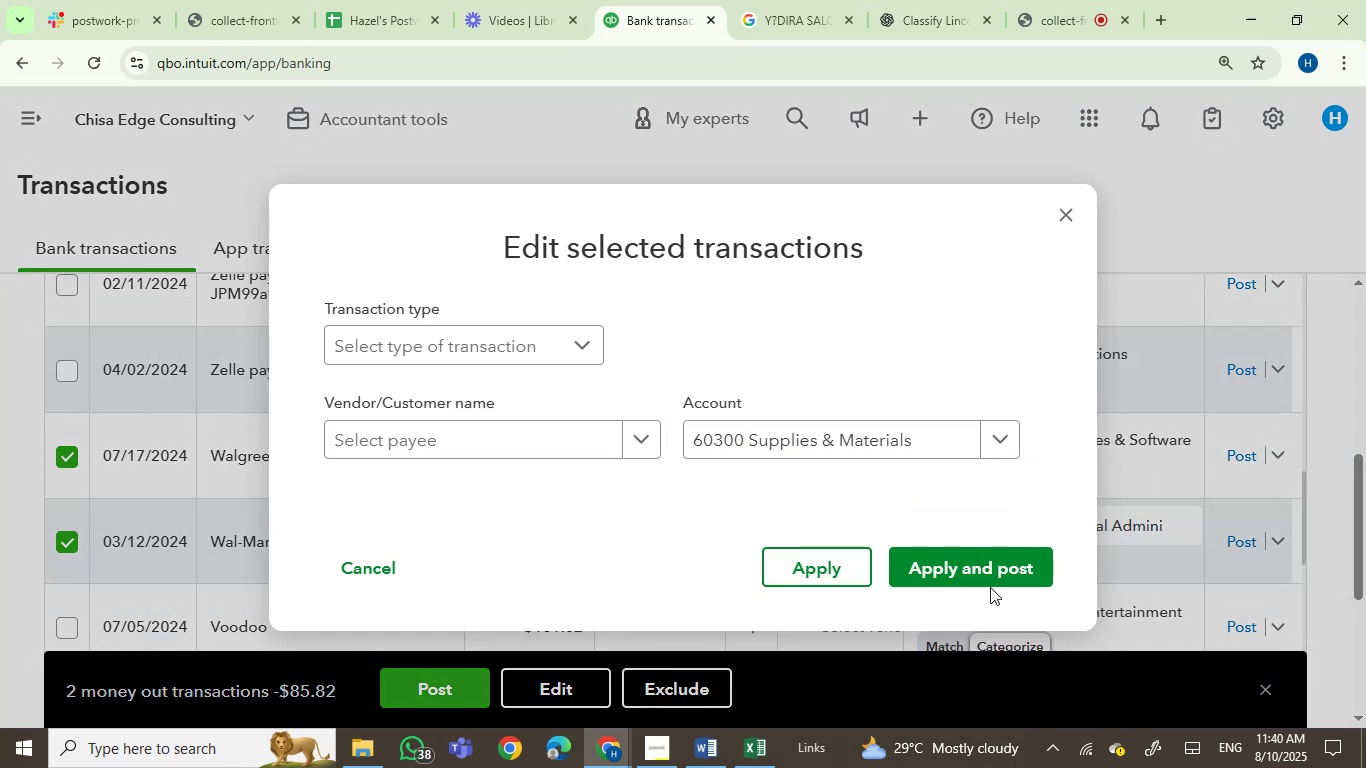 
left_click([990, 577])
 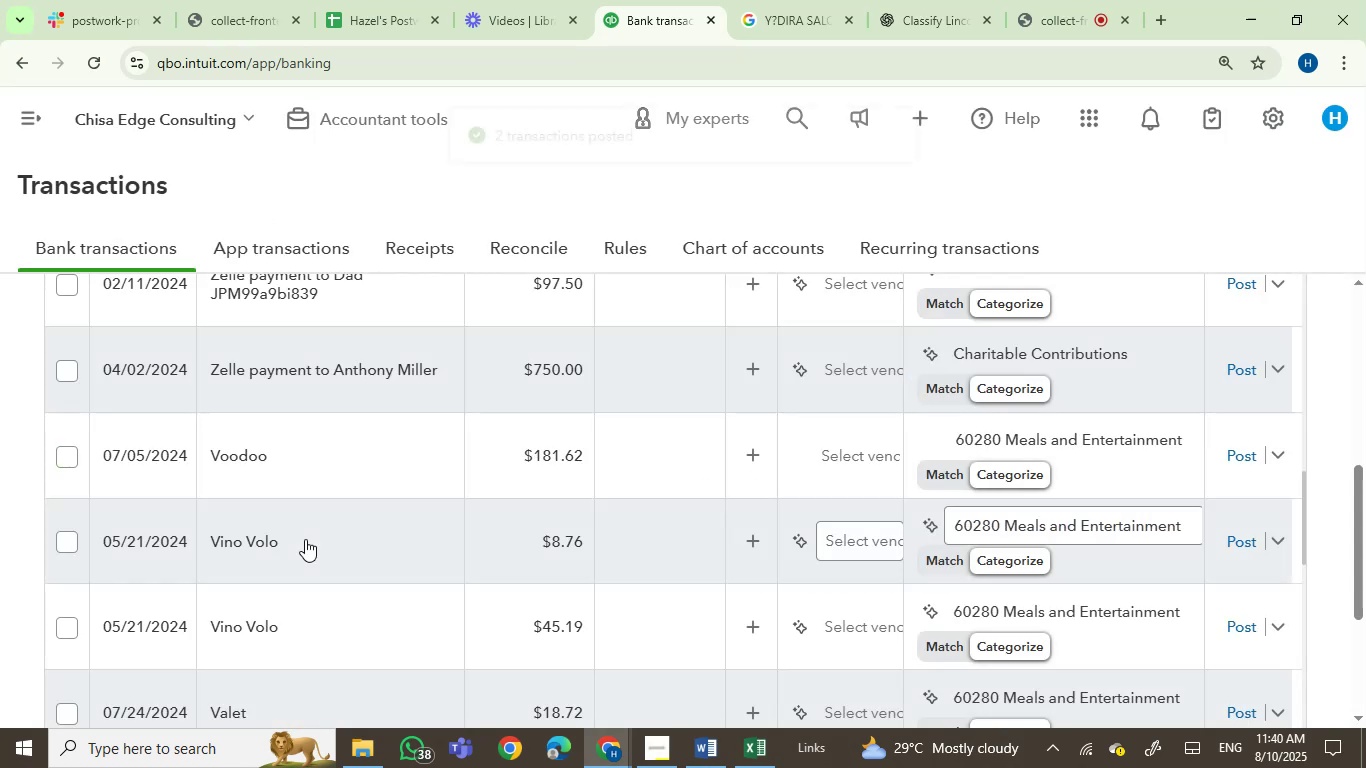 
wait(8.56)
 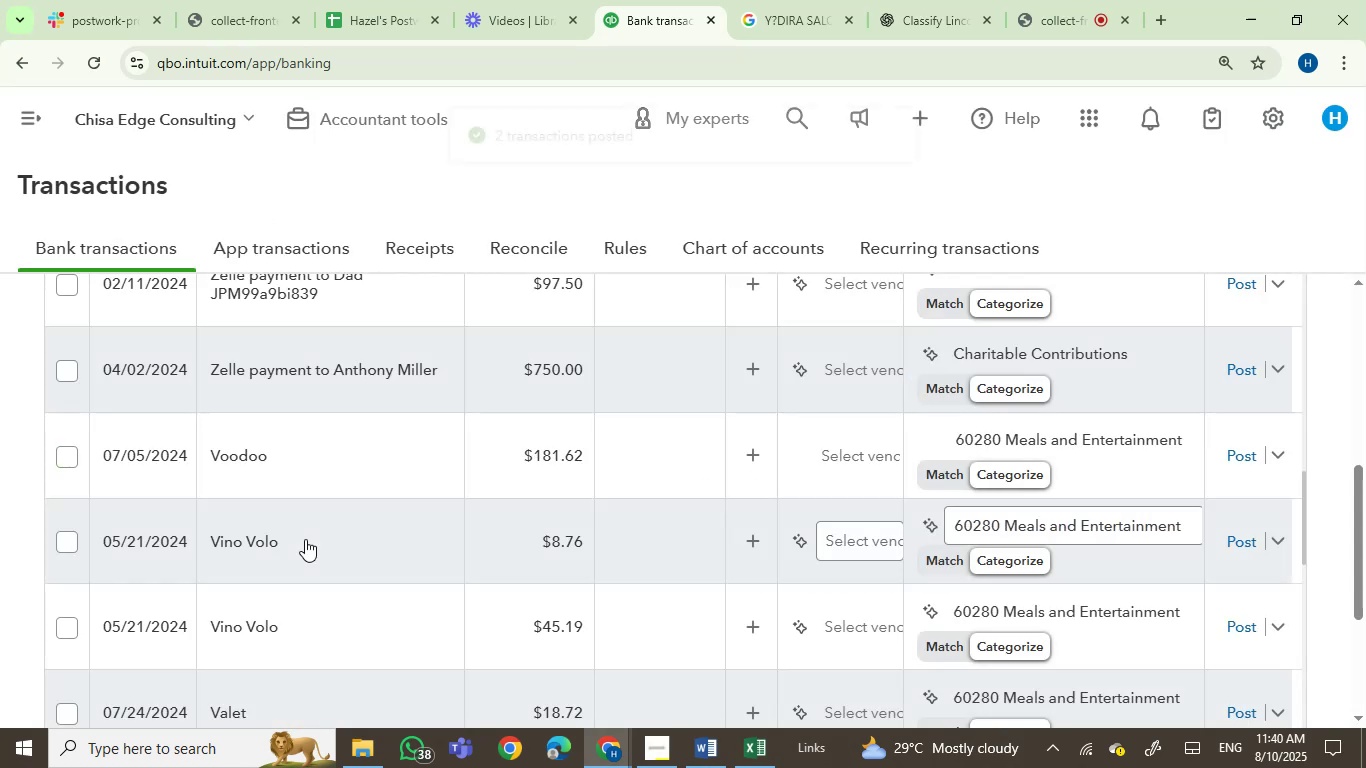 
scroll: coordinate [360, 569], scroll_direction: down, amount: 3.0
 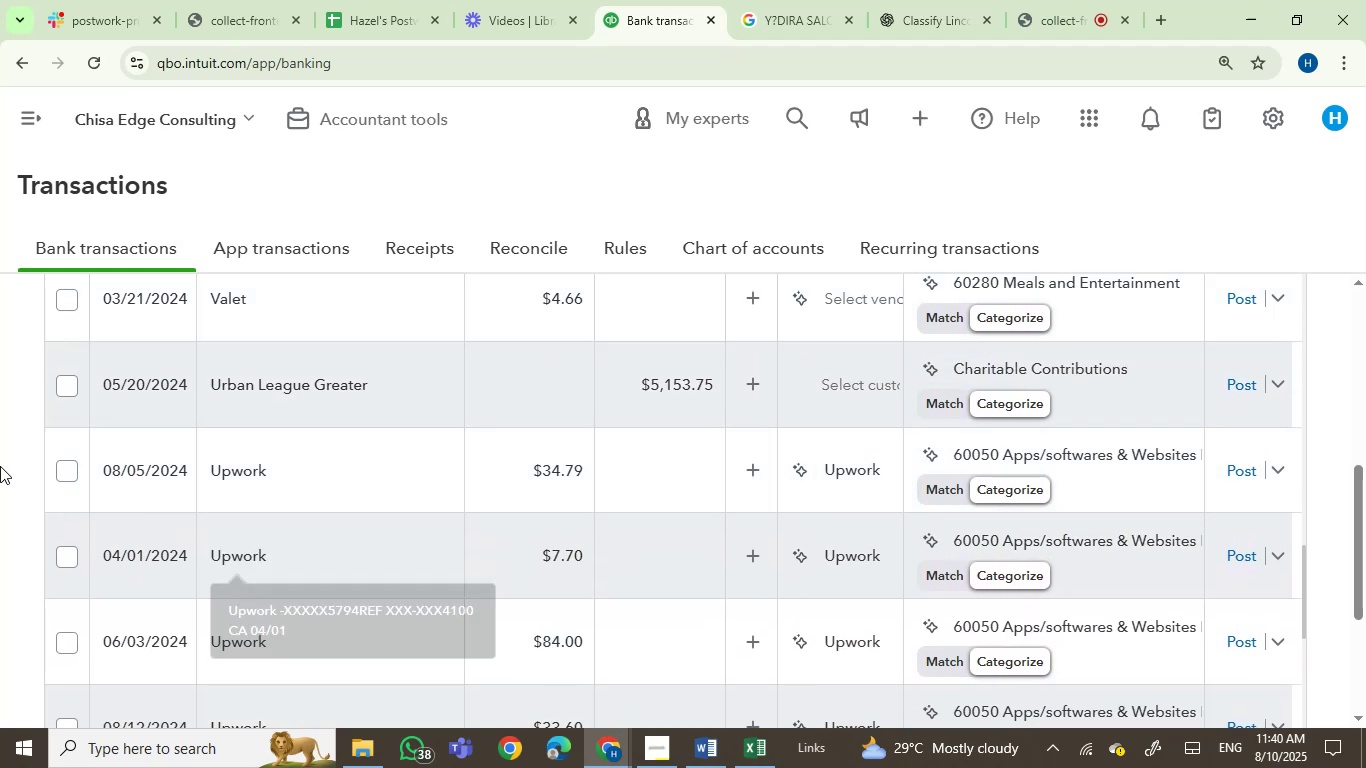 
left_click([68, 471])
 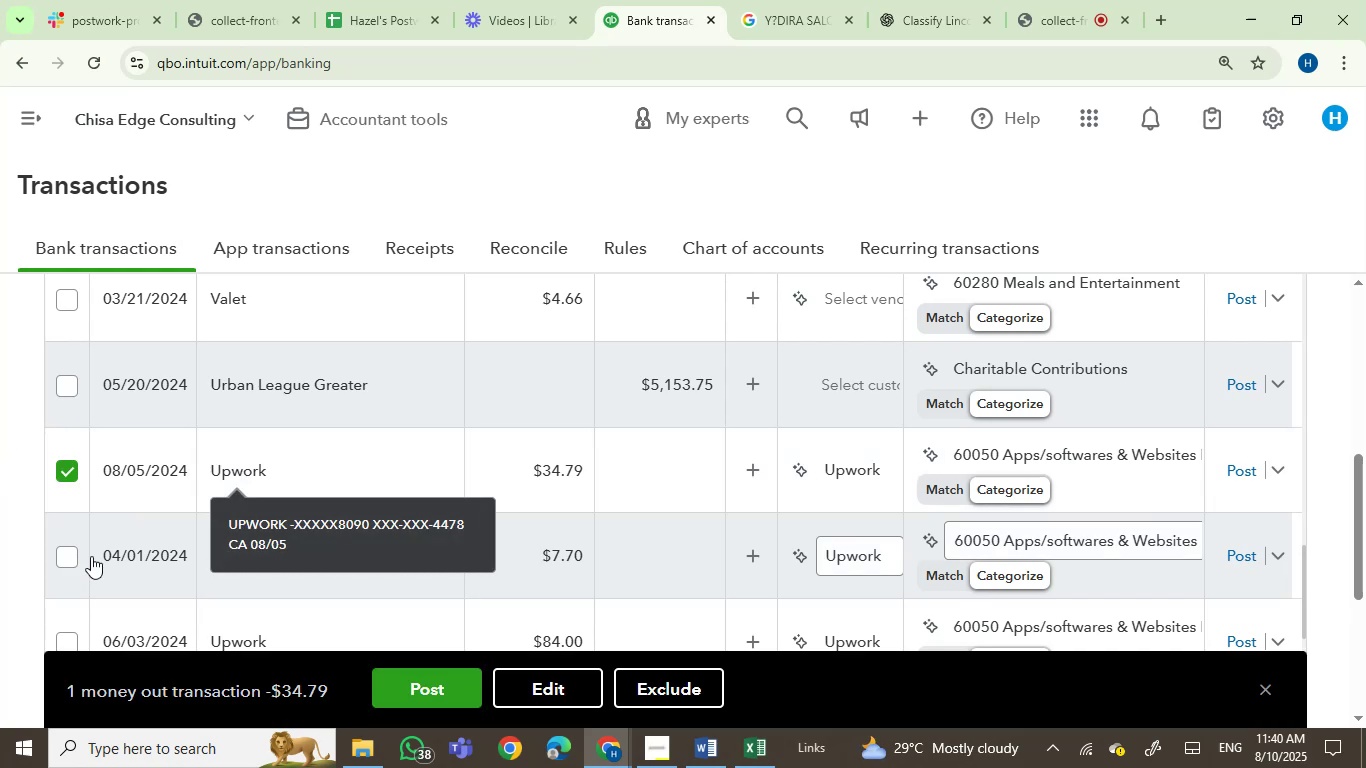 
scroll: coordinate [345, 526], scroll_direction: down, amount: 1.0
 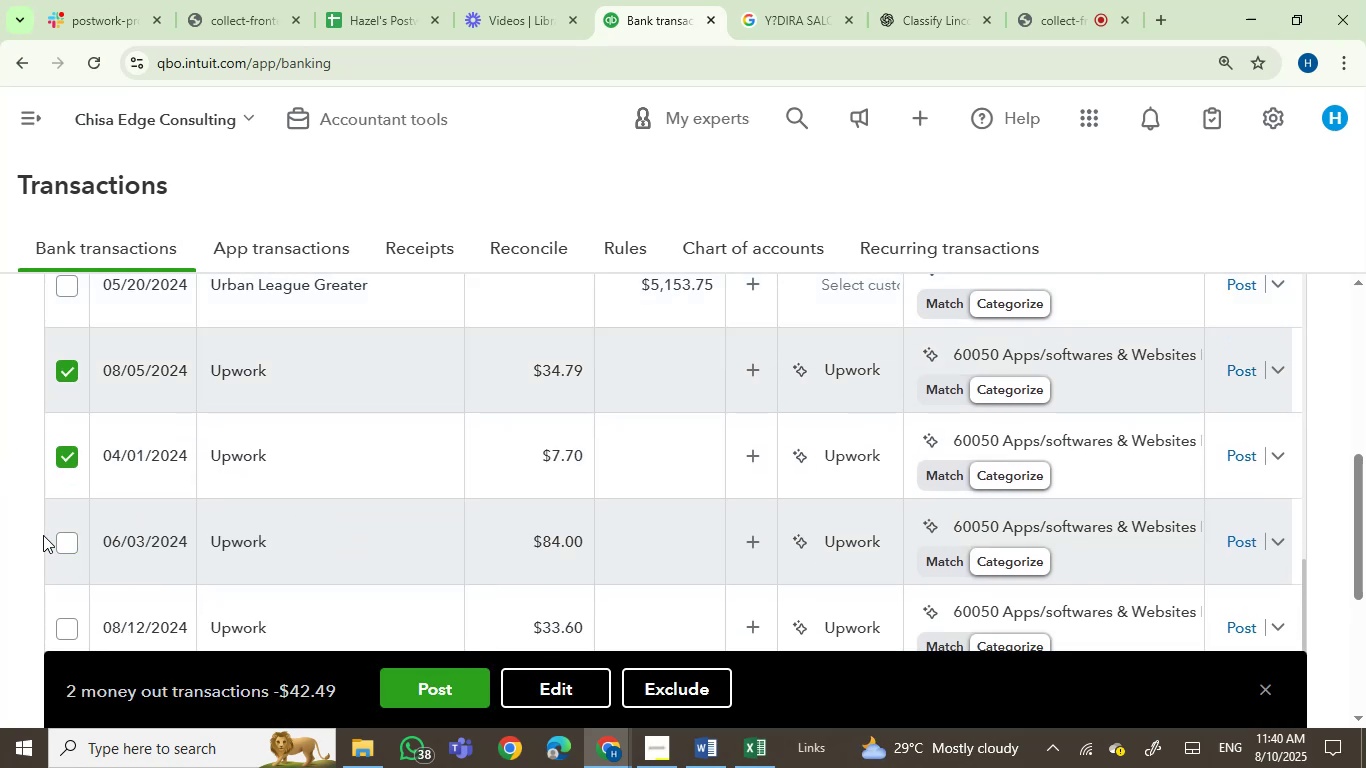 
left_click([63, 541])
 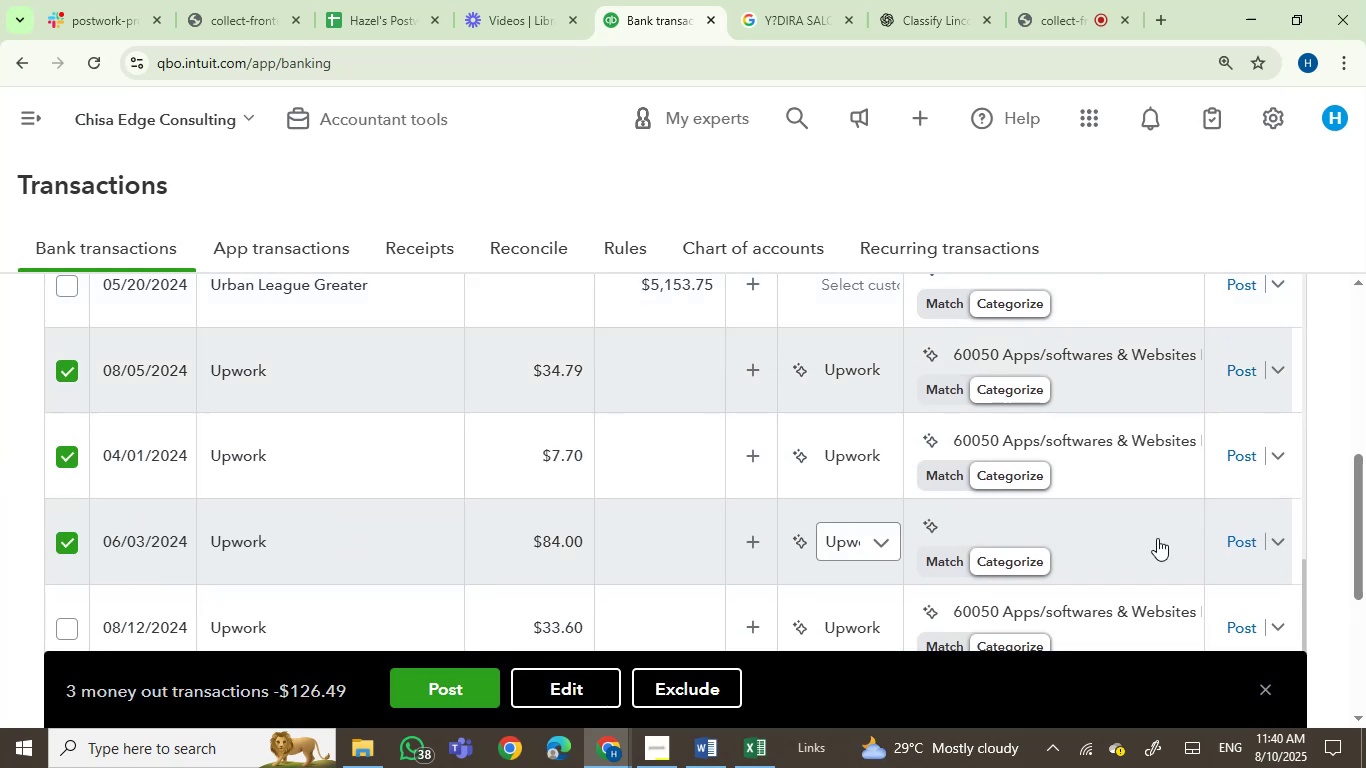 
left_click_drag(start_coordinate=[1365, 525], to_coordinate=[1365, 621])
 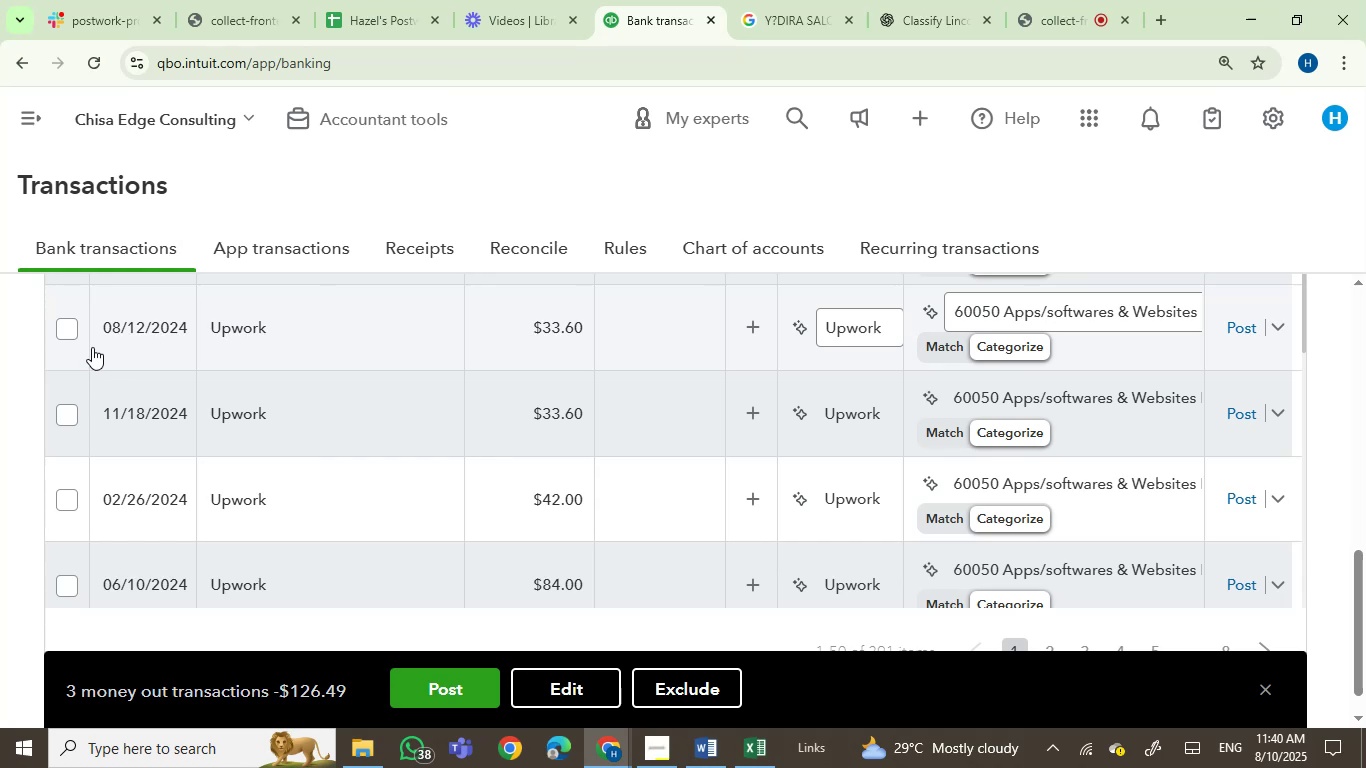 
left_click([63, 328])
 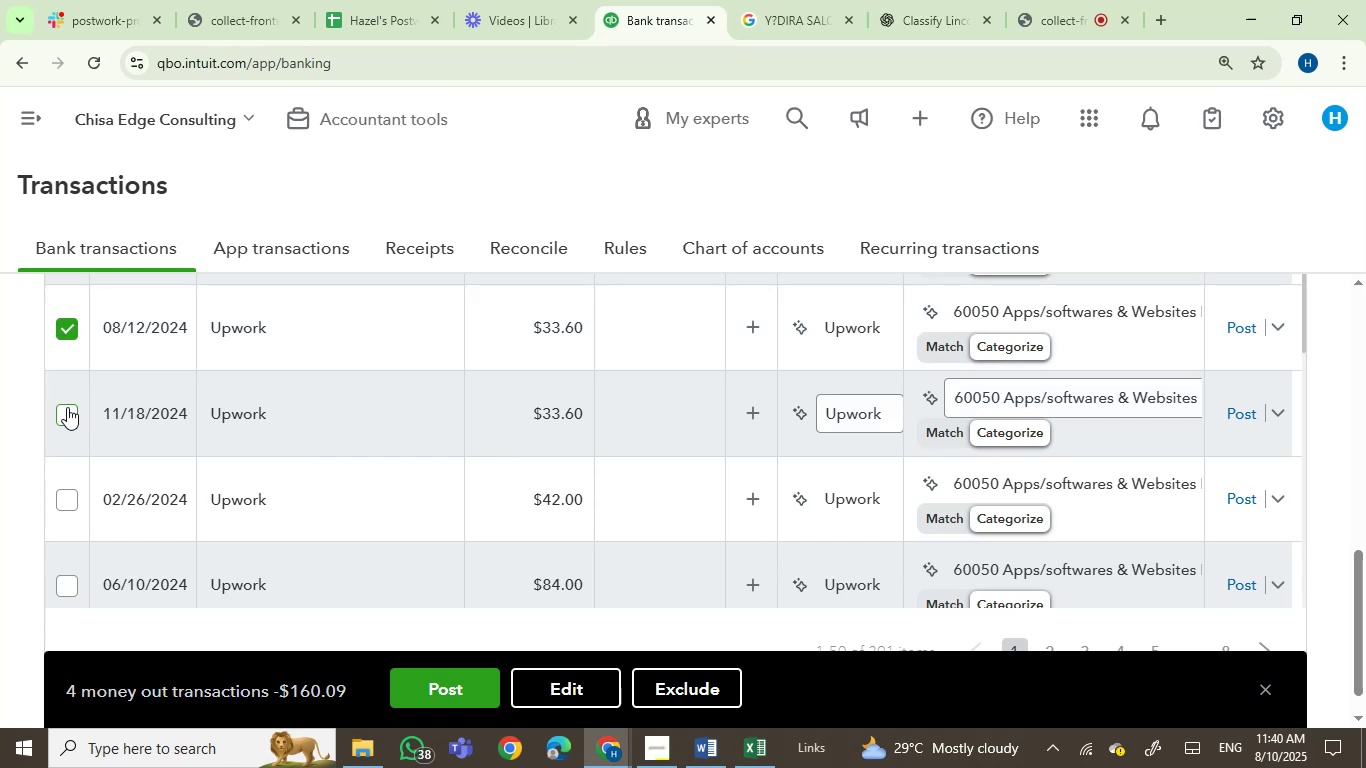 
left_click([65, 410])
 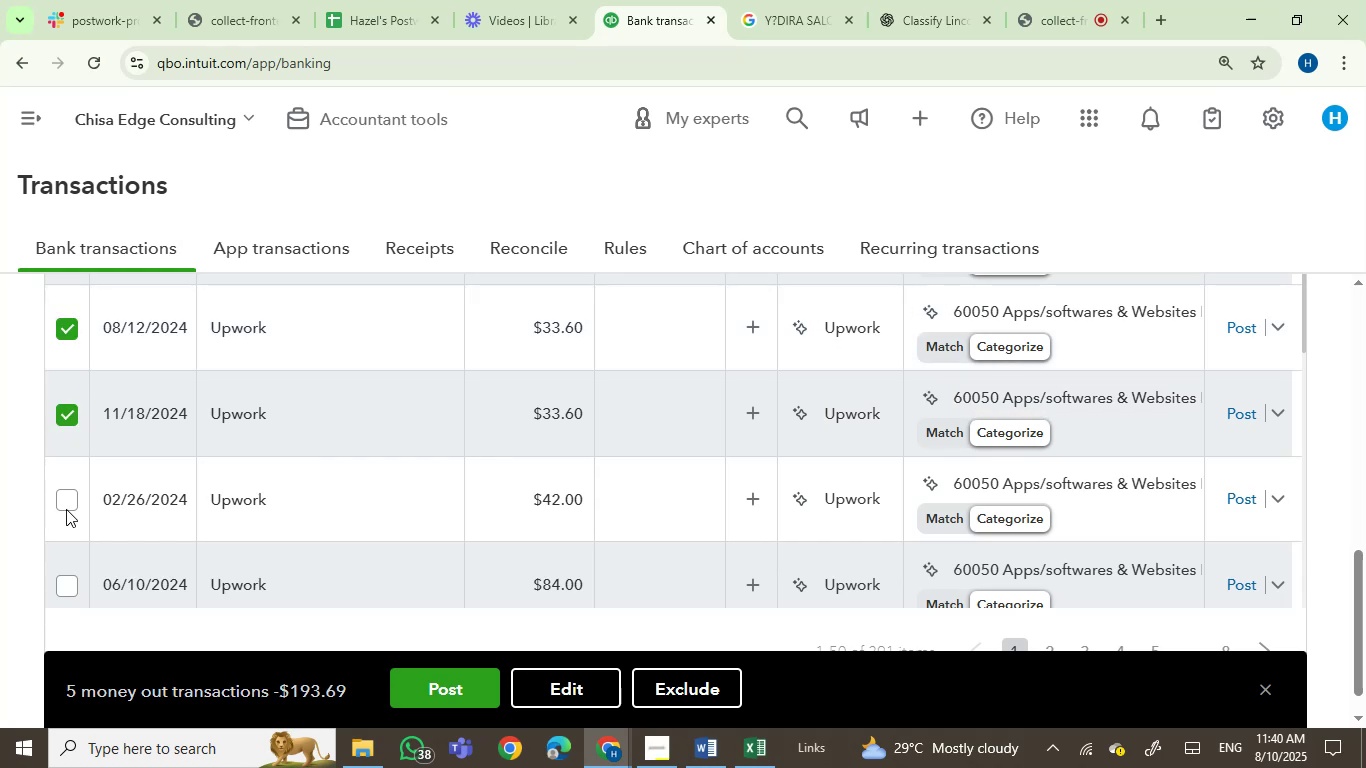 
left_click([66, 503])
 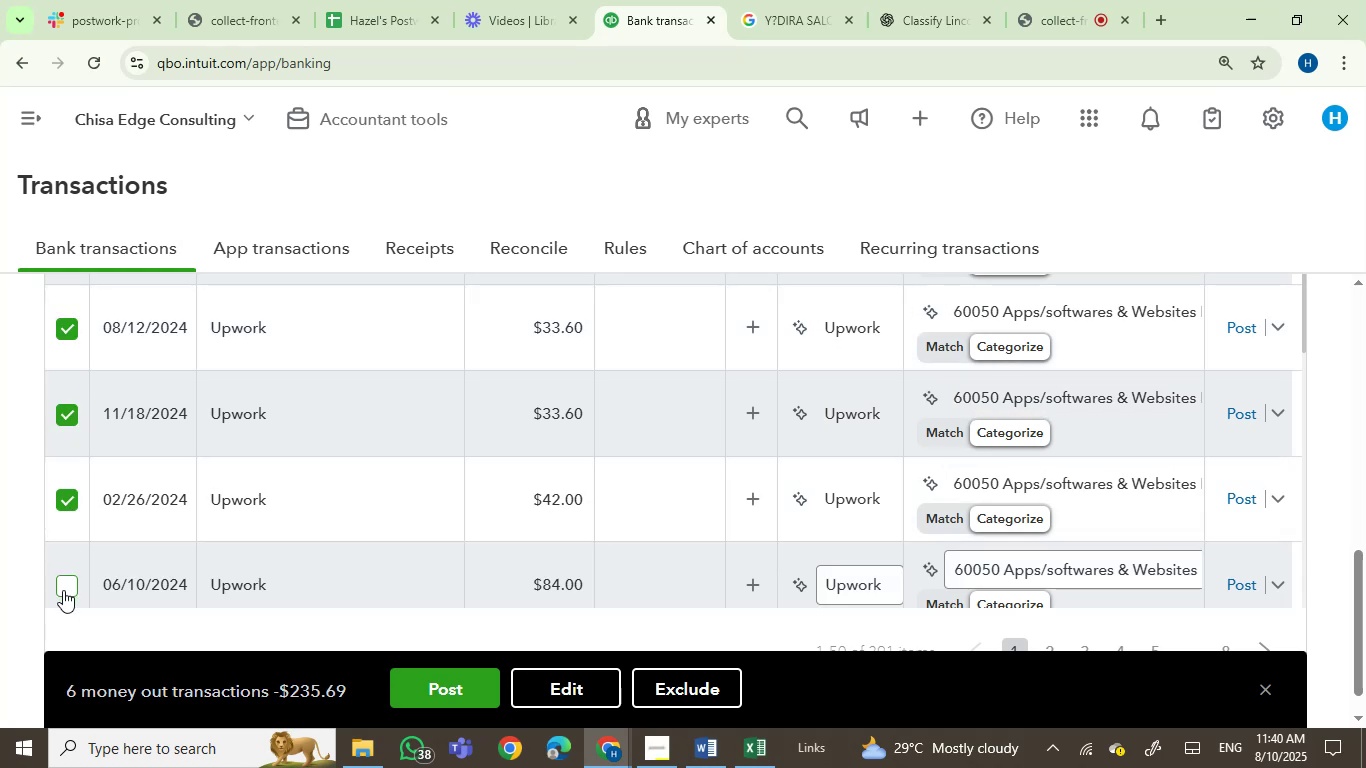 
left_click([63, 594])
 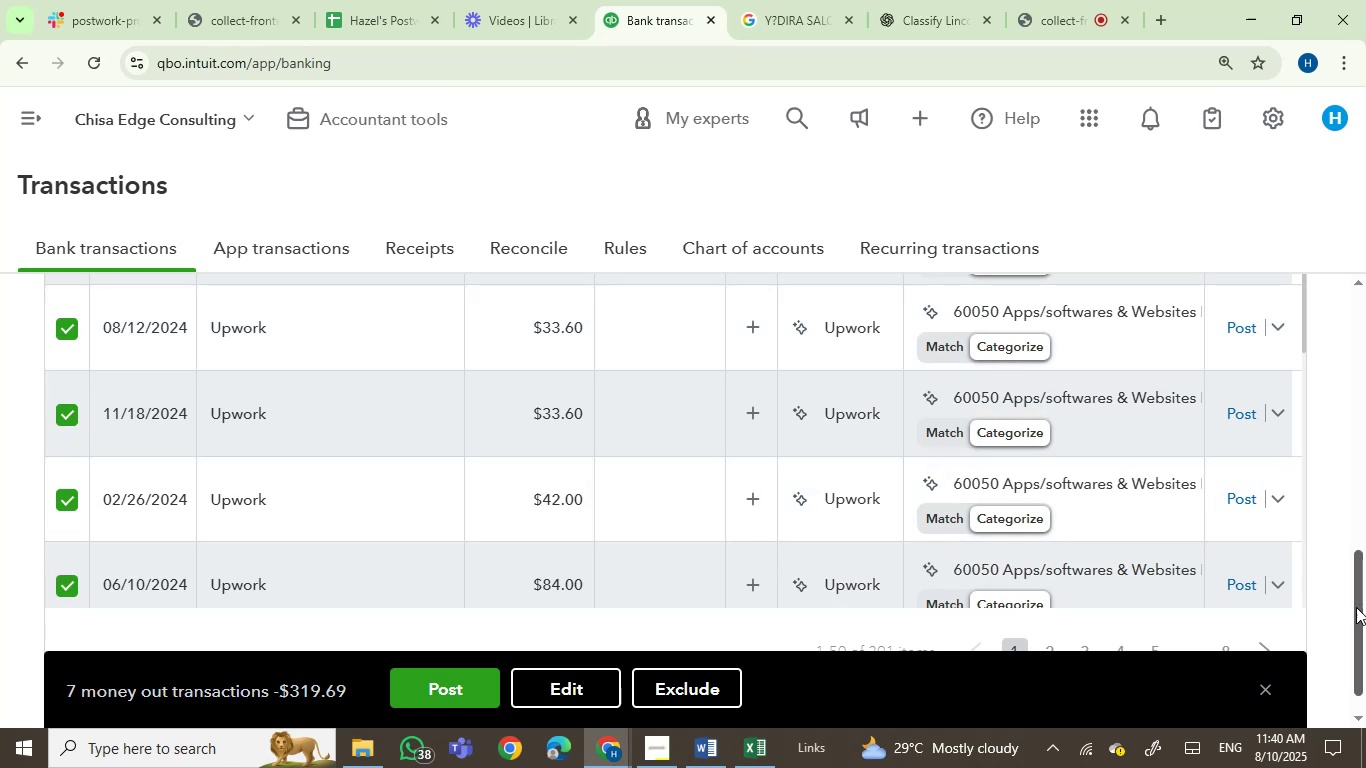 
left_click_drag(start_coordinate=[1354, 610], to_coordinate=[1365, 661])
 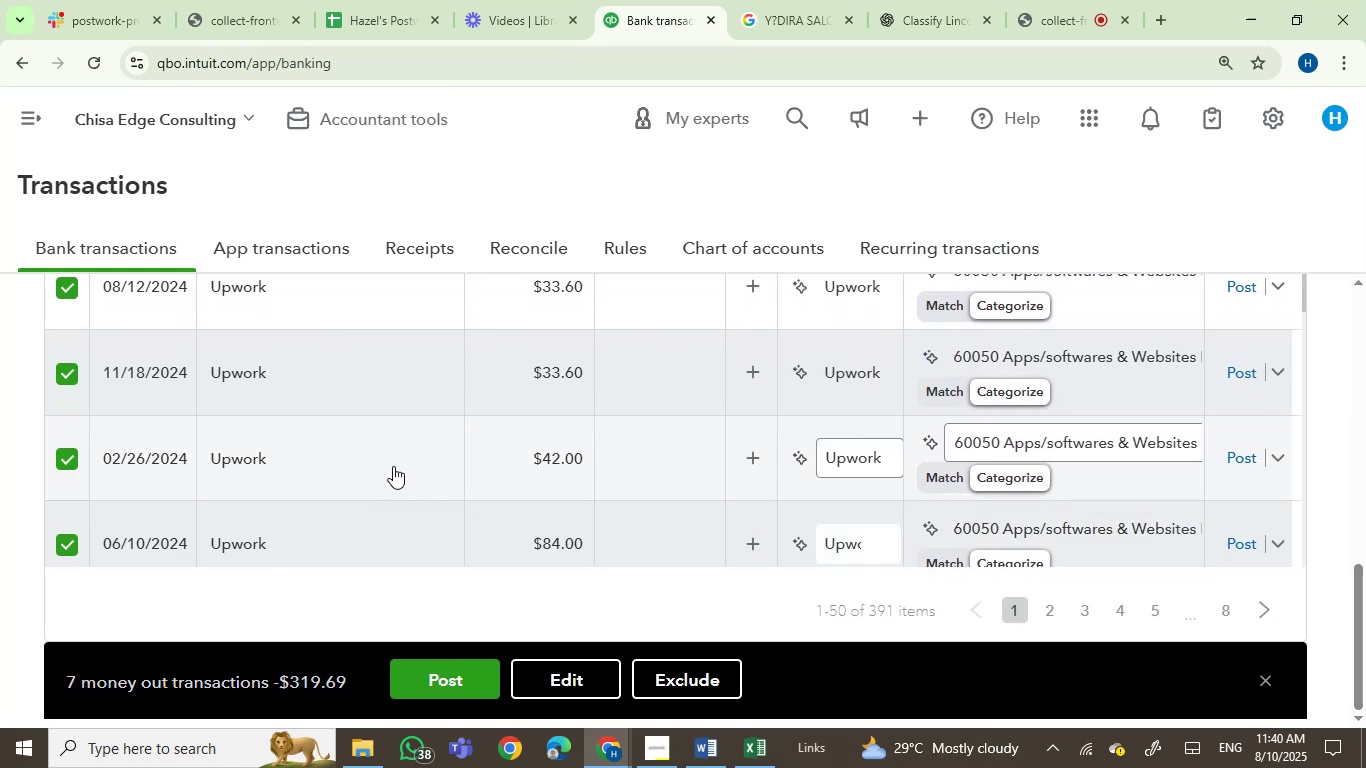 
left_click([393, 465])
 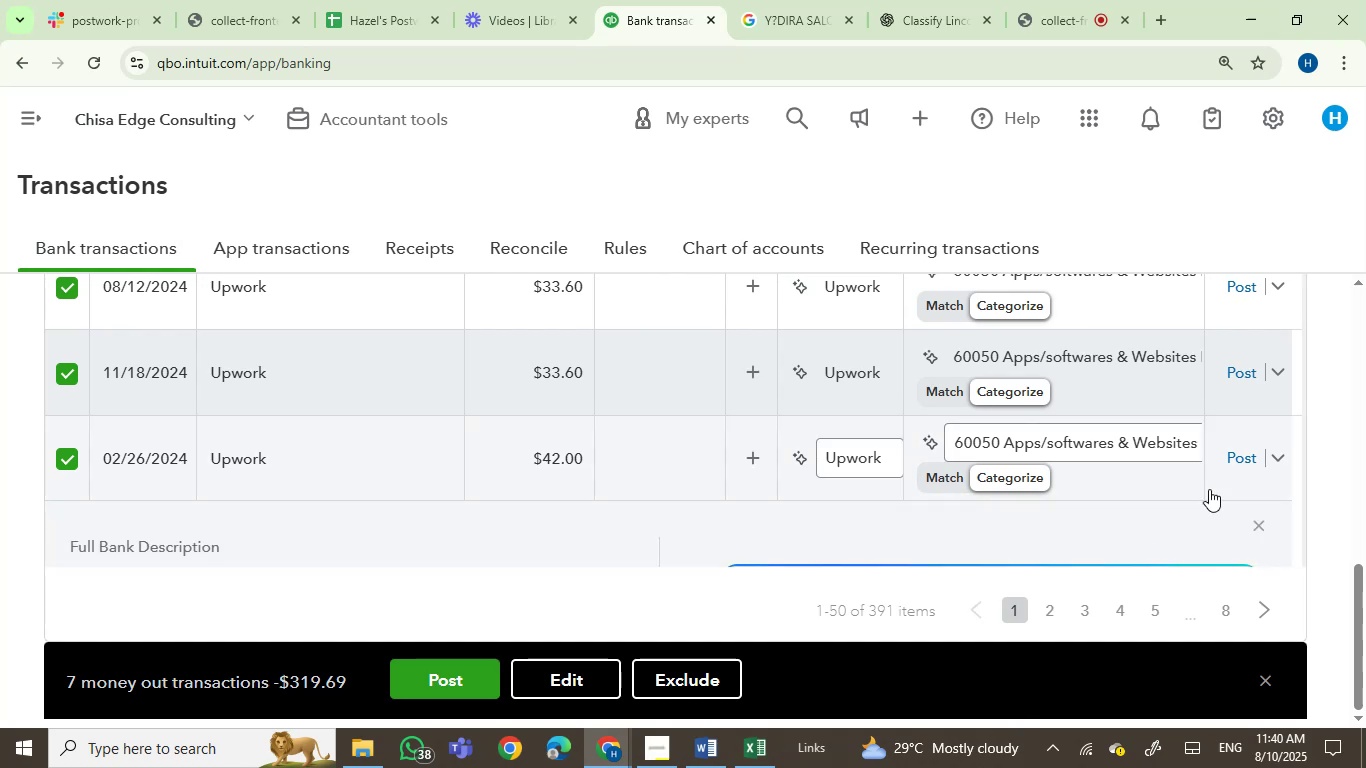 
scroll: coordinate [885, 431], scroll_direction: down, amount: 9.0
 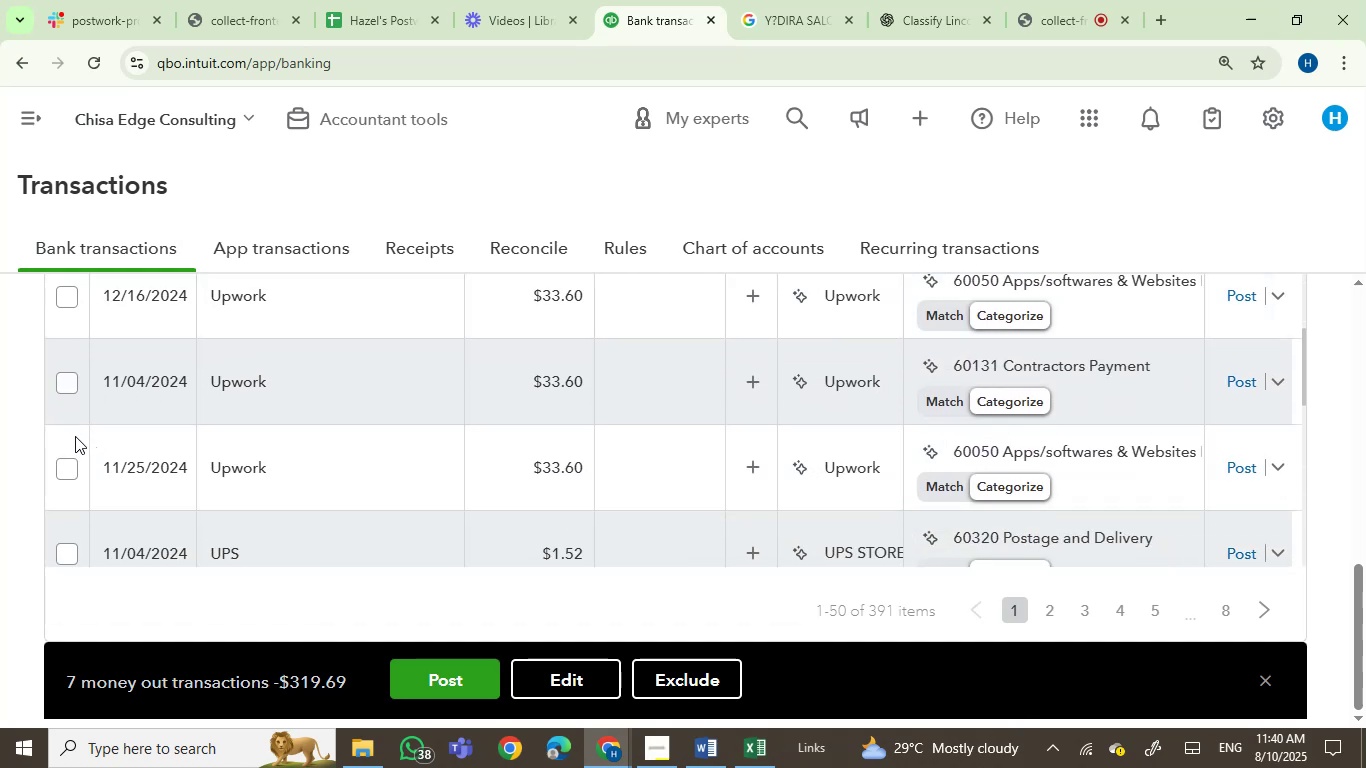 
left_click([65, 468])
 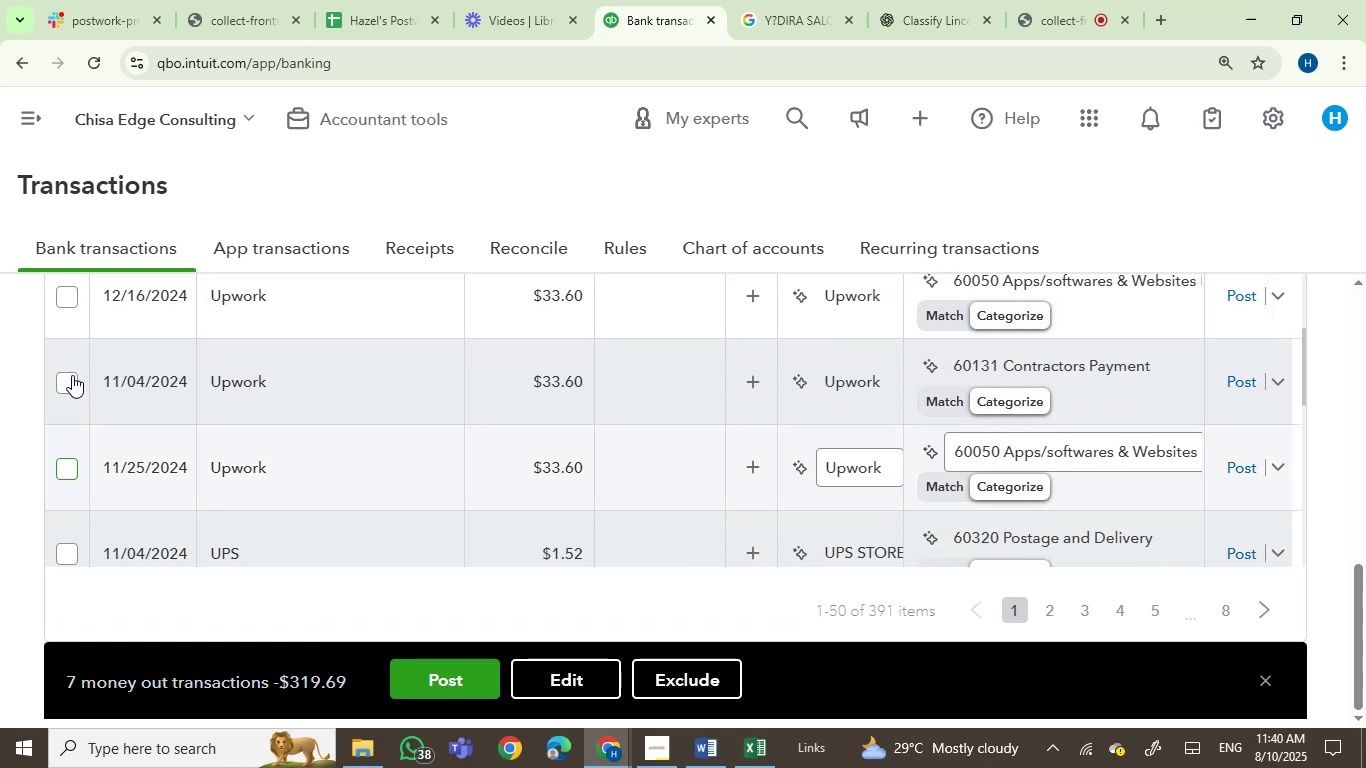 
left_click([68, 374])
 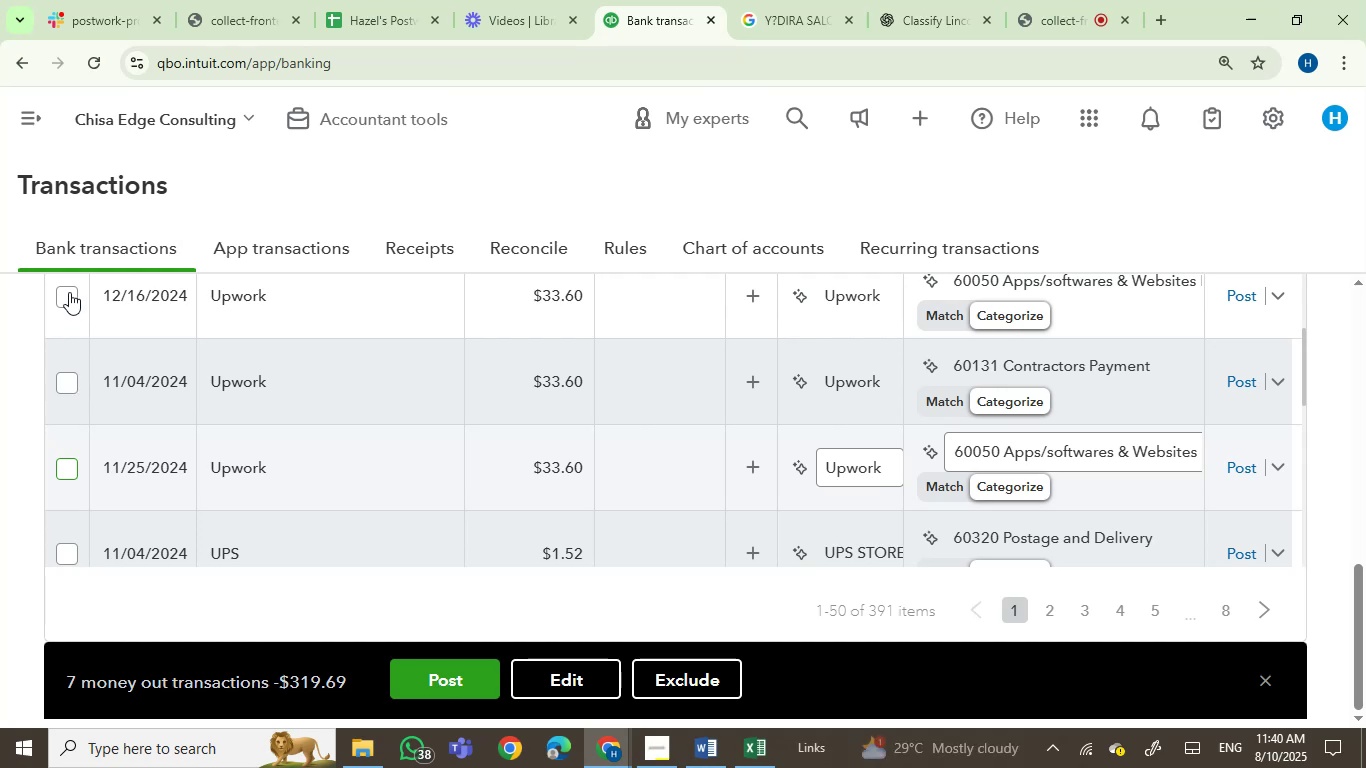 
left_click([69, 292])
 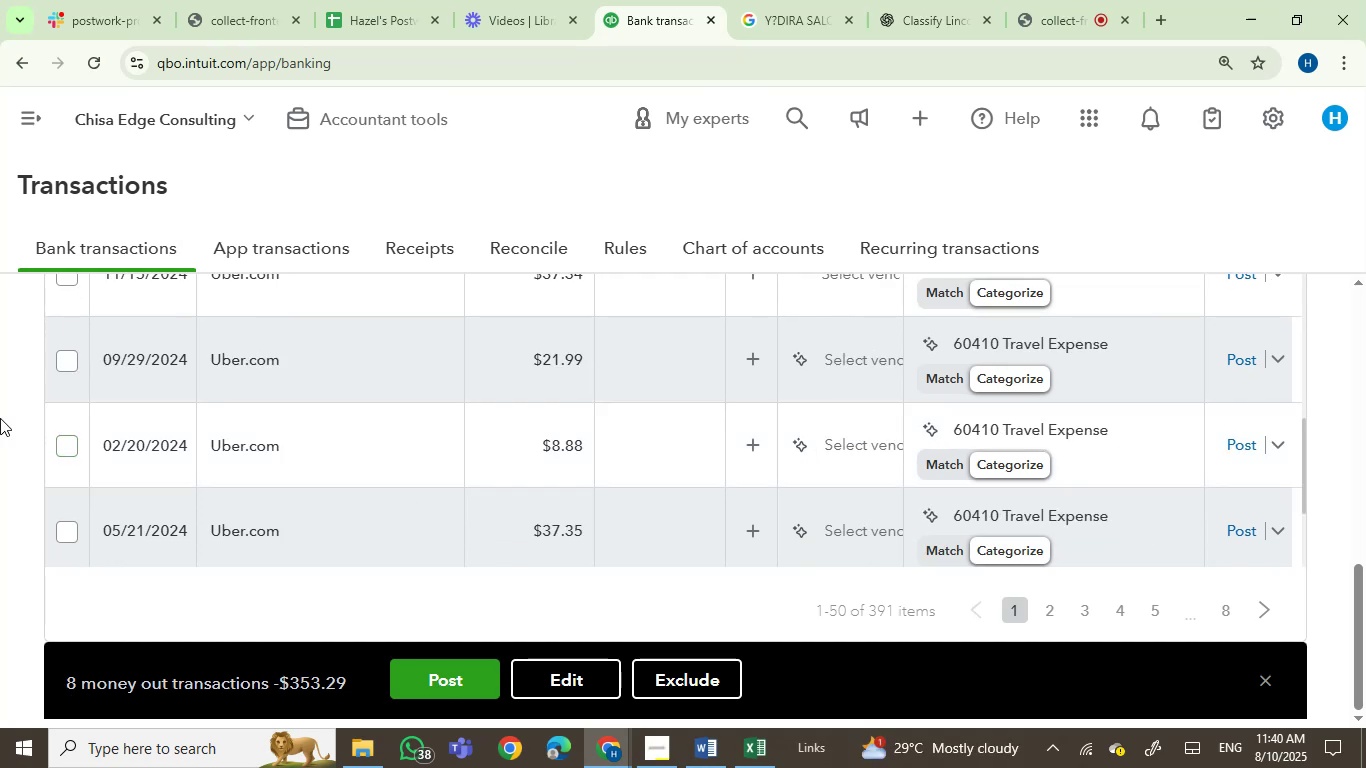 
left_click([67, 447])
 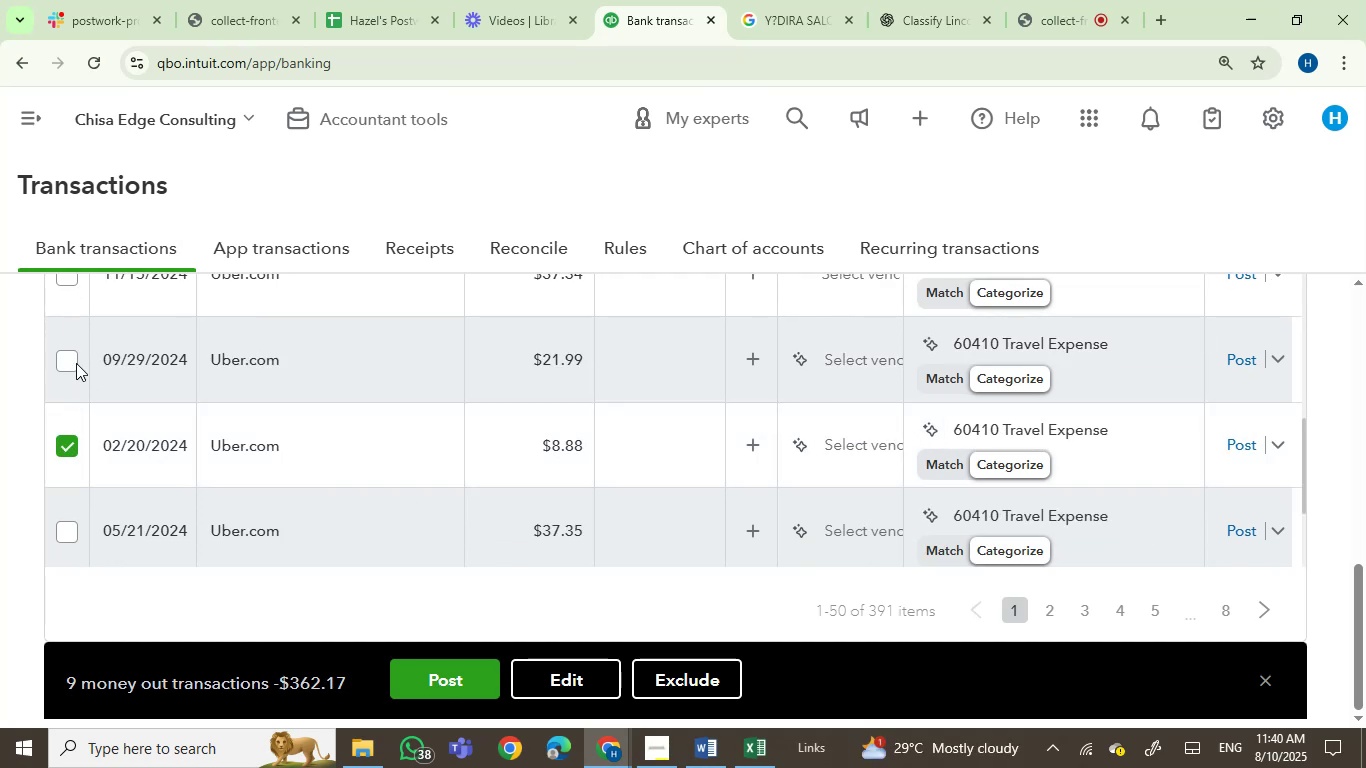 
left_click([62, 357])
 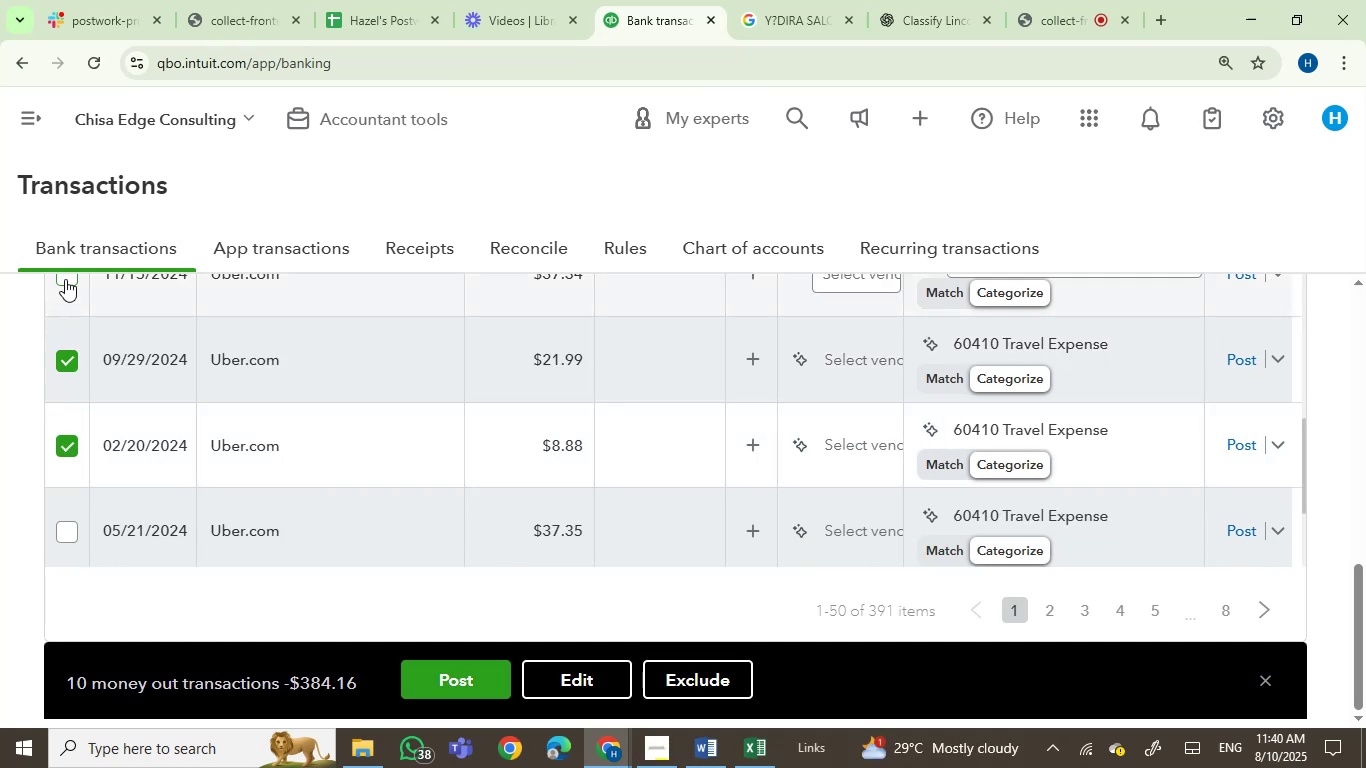 
left_click([65, 278])
 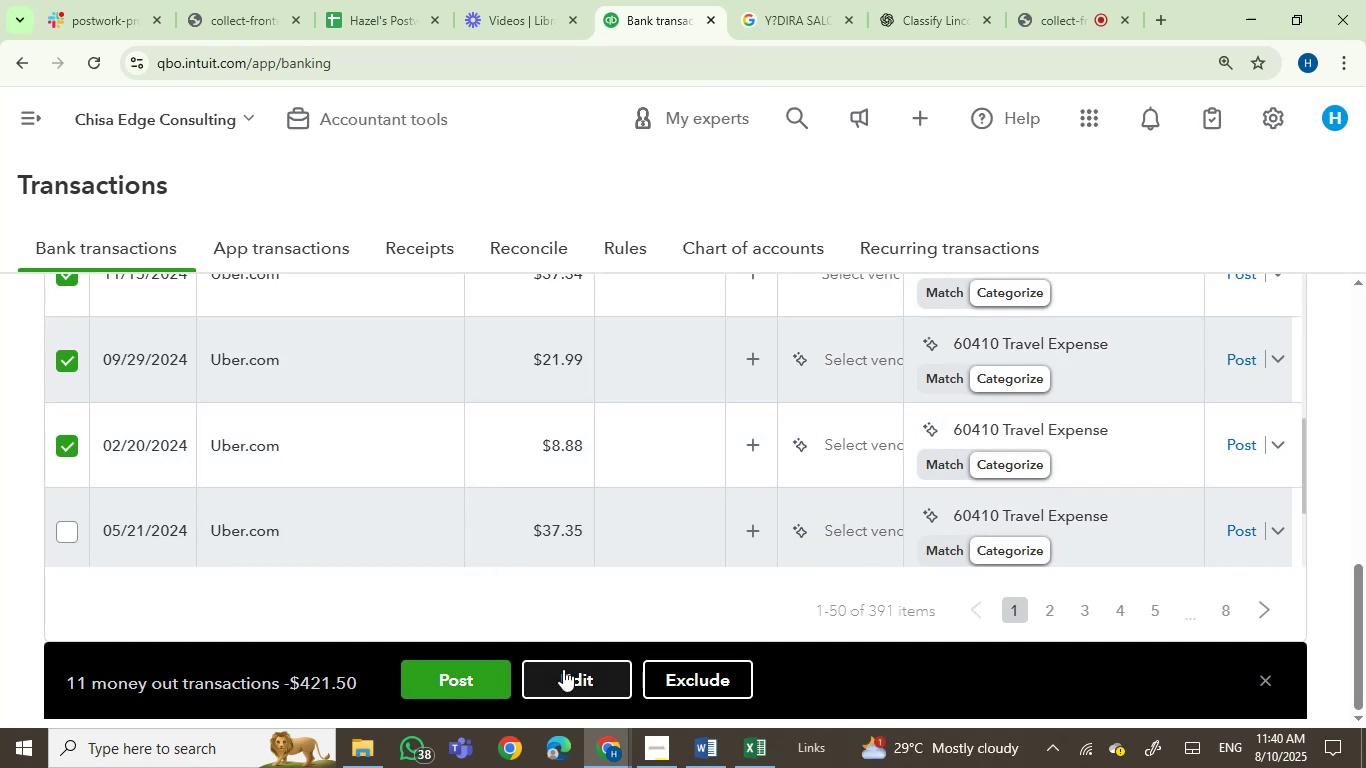 
left_click([566, 674])
 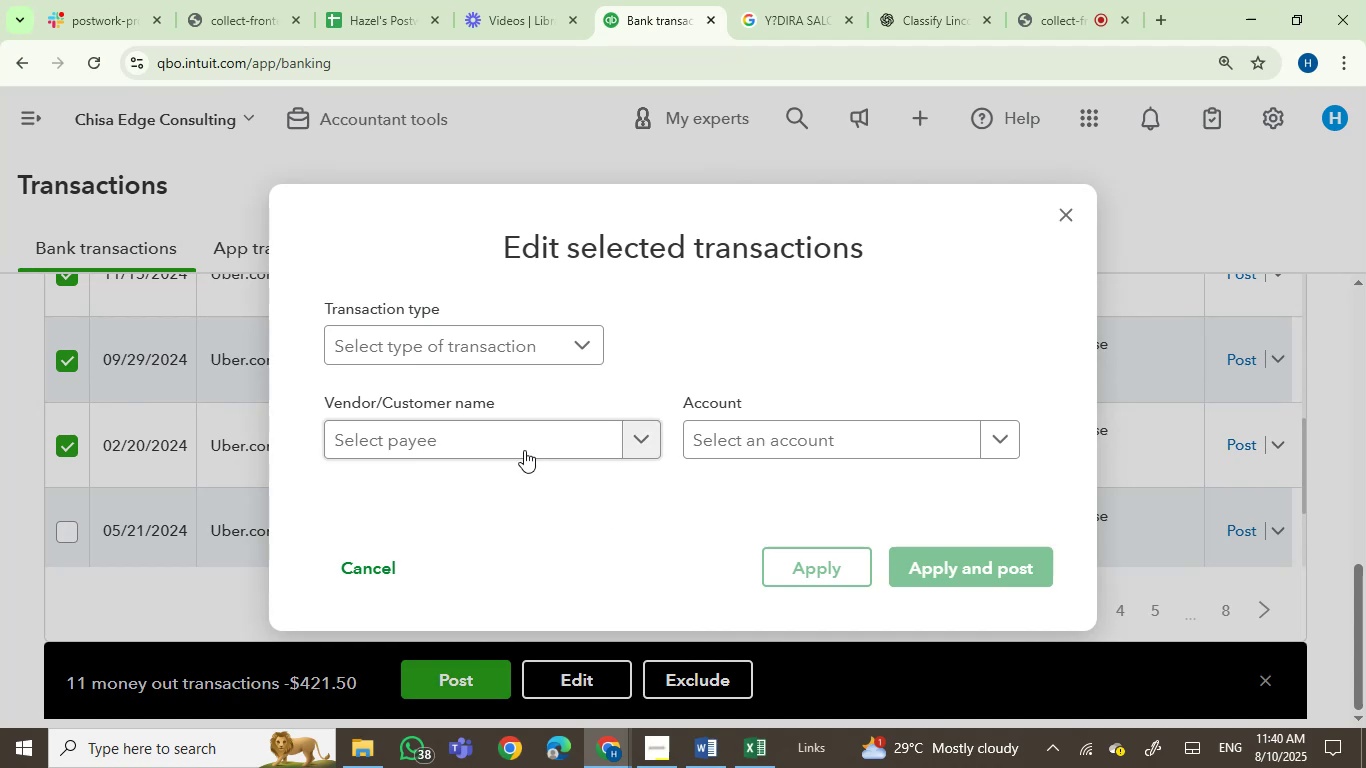 
left_click([523, 446])
 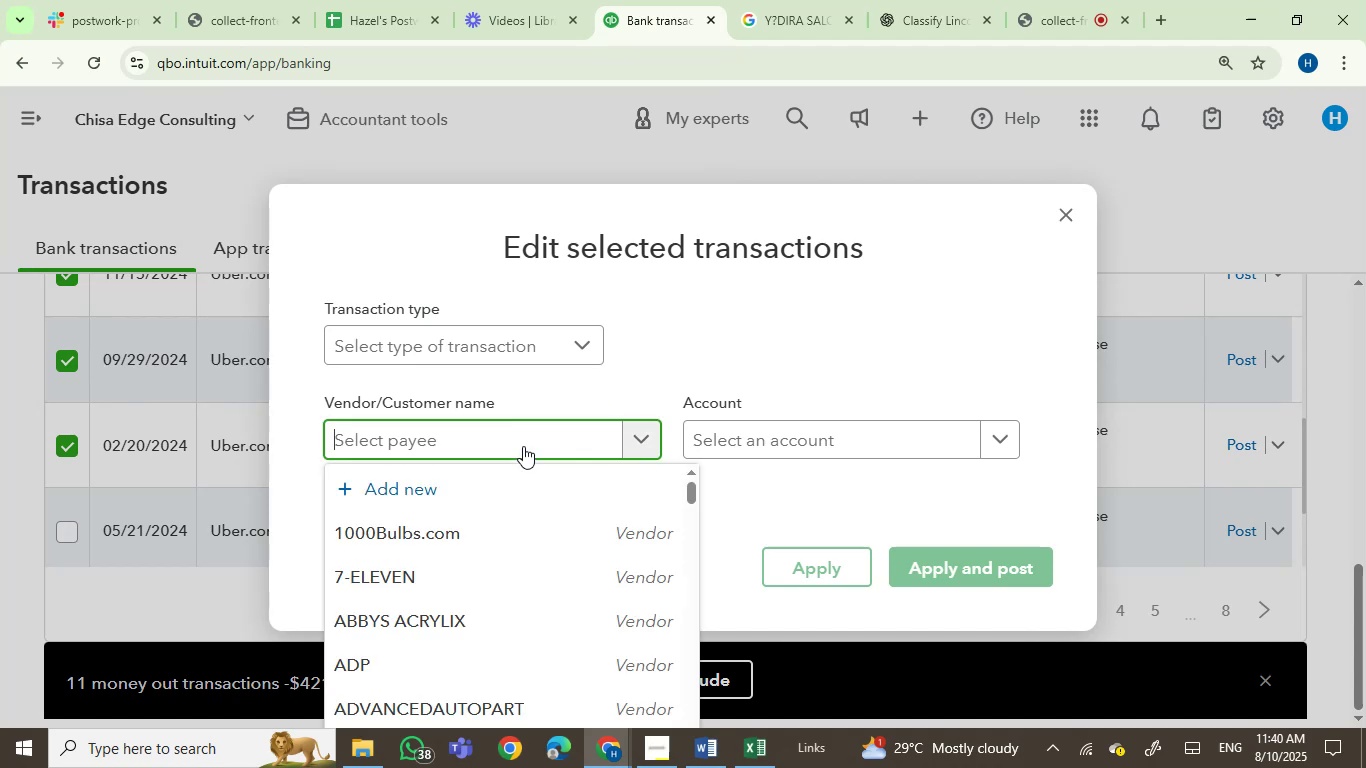 
type(up)
 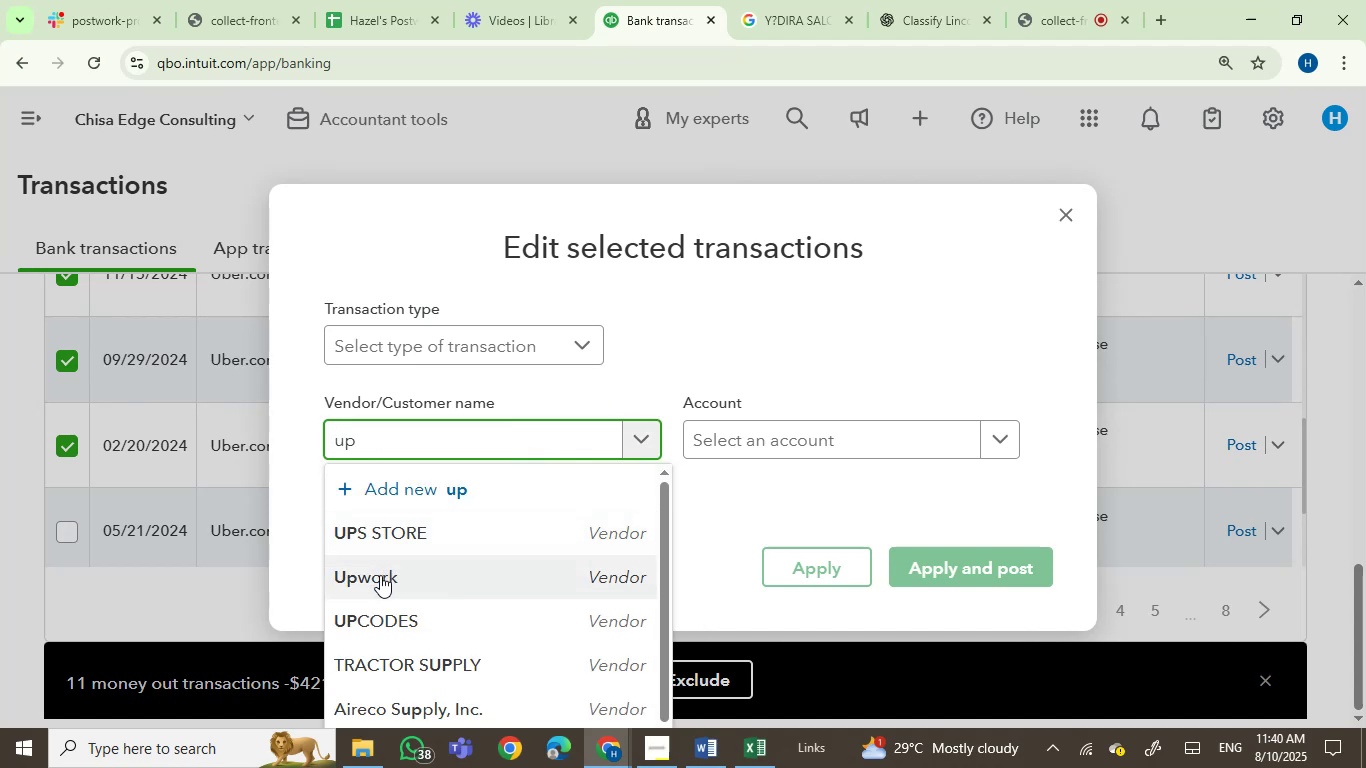 
left_click([749, 438])
 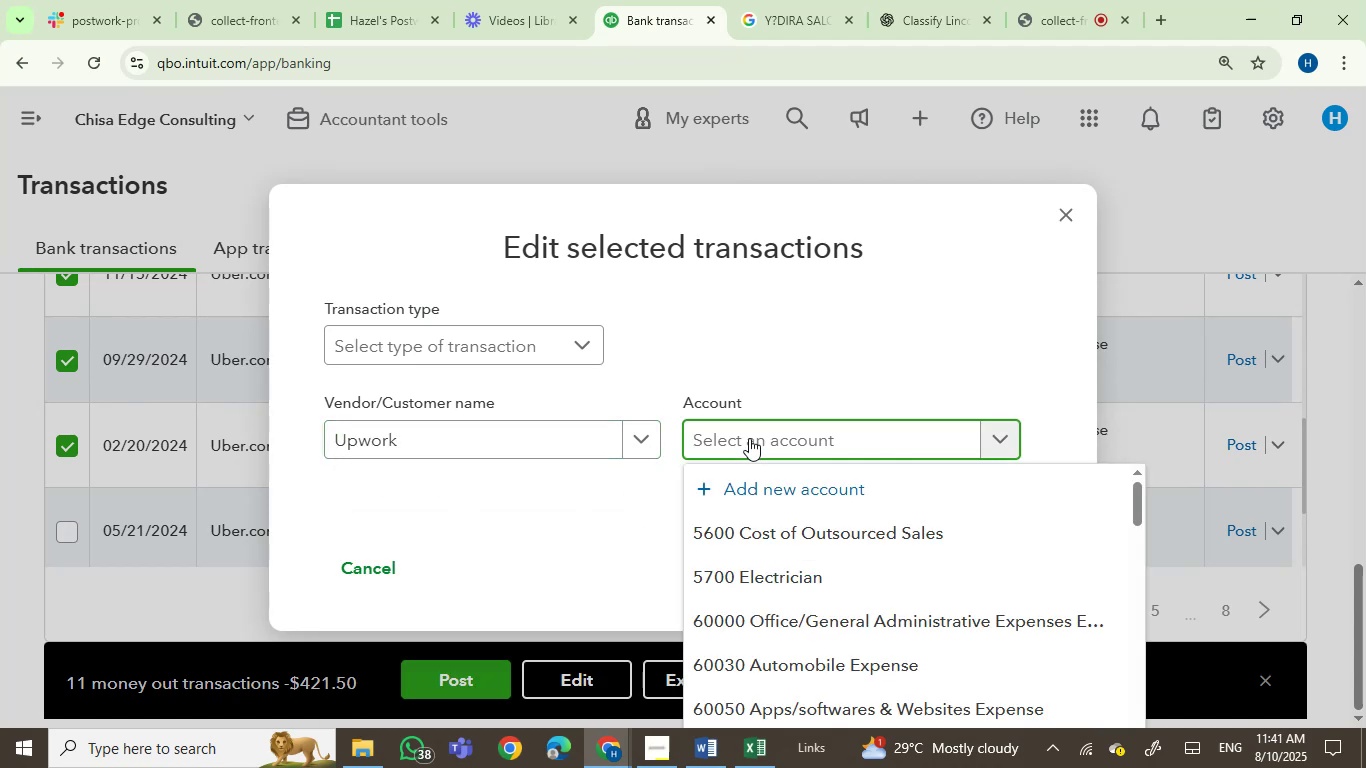 
type(leg)
 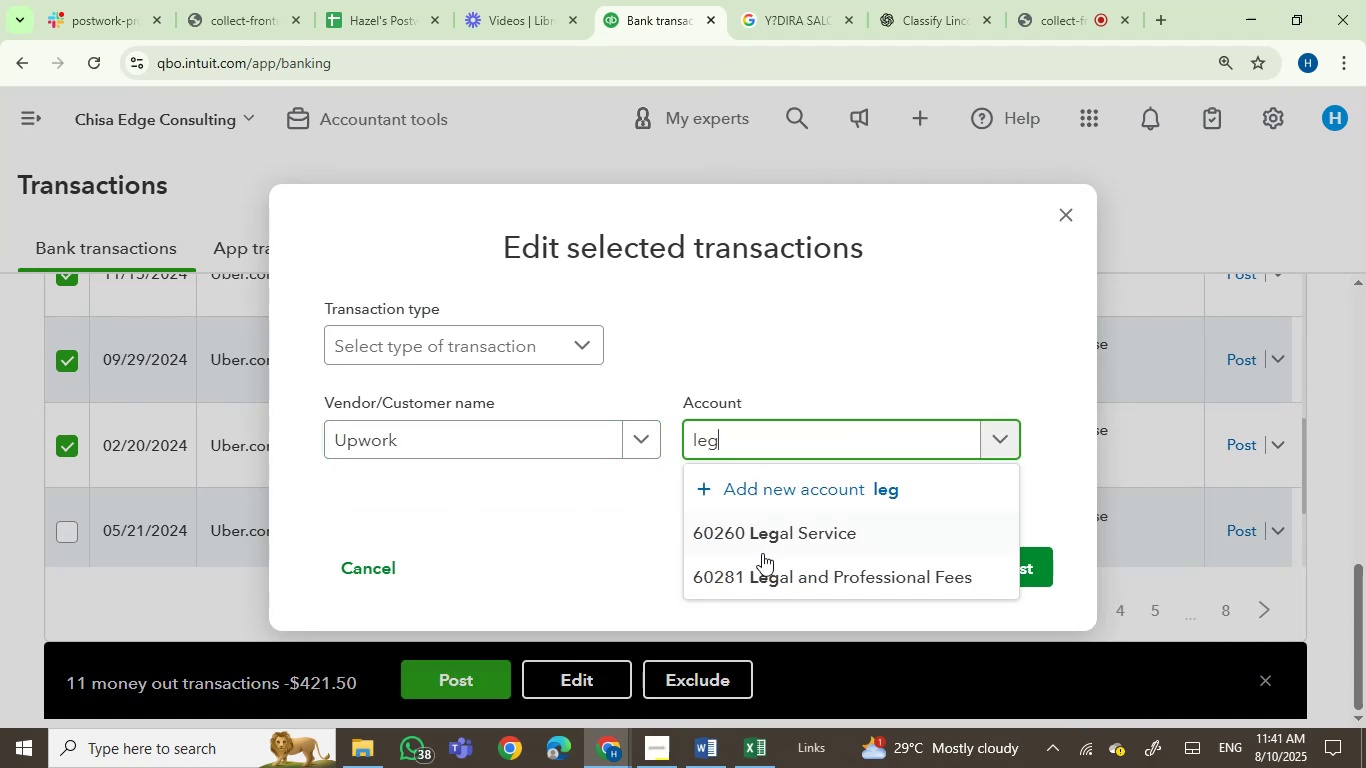 
left_click([770, 569])
 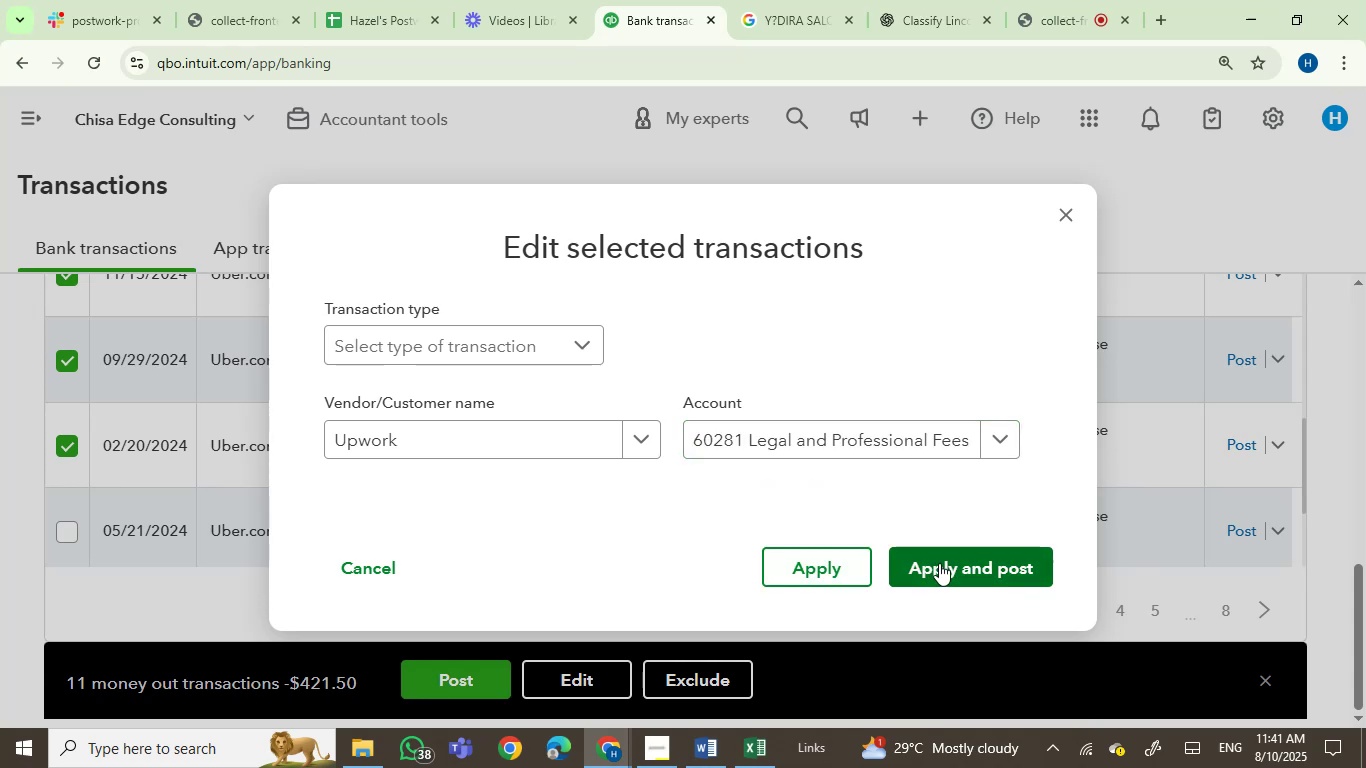 
left_click([951, 563])
 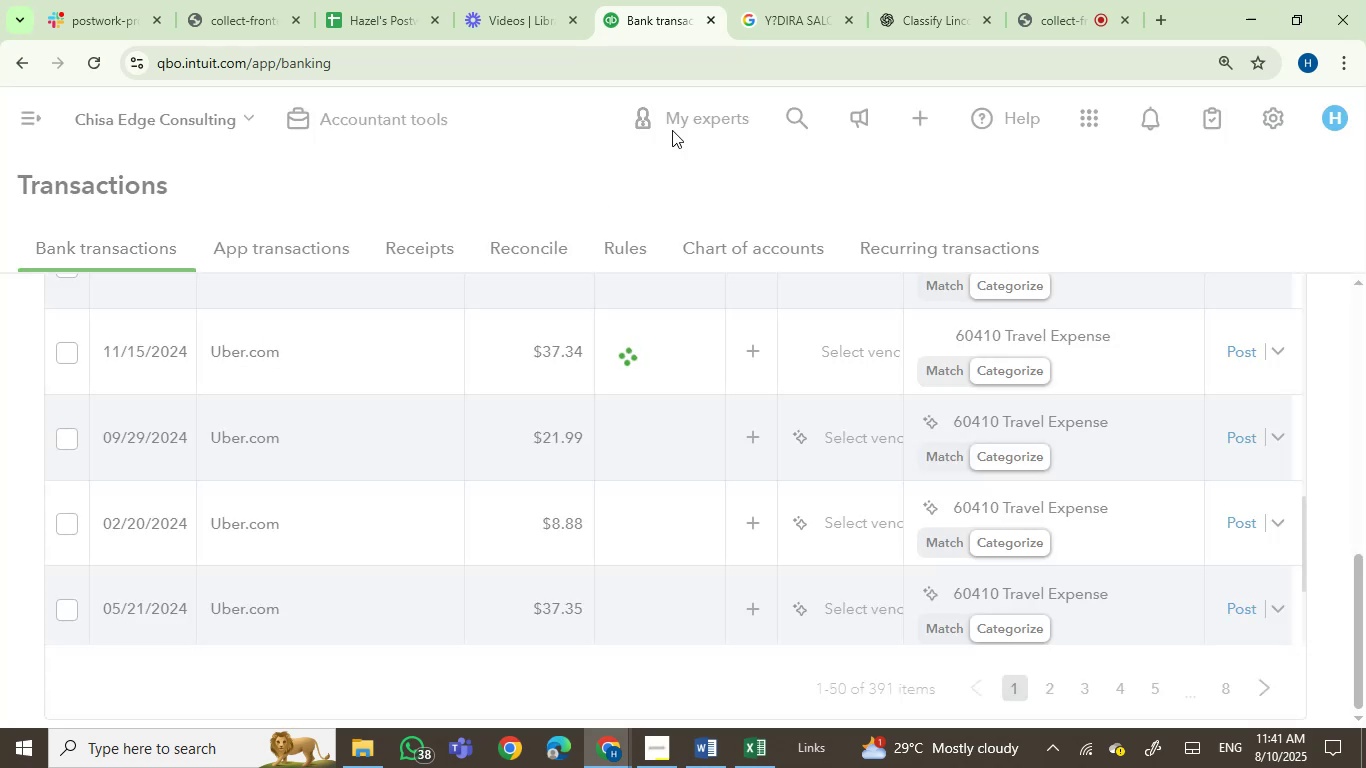 